 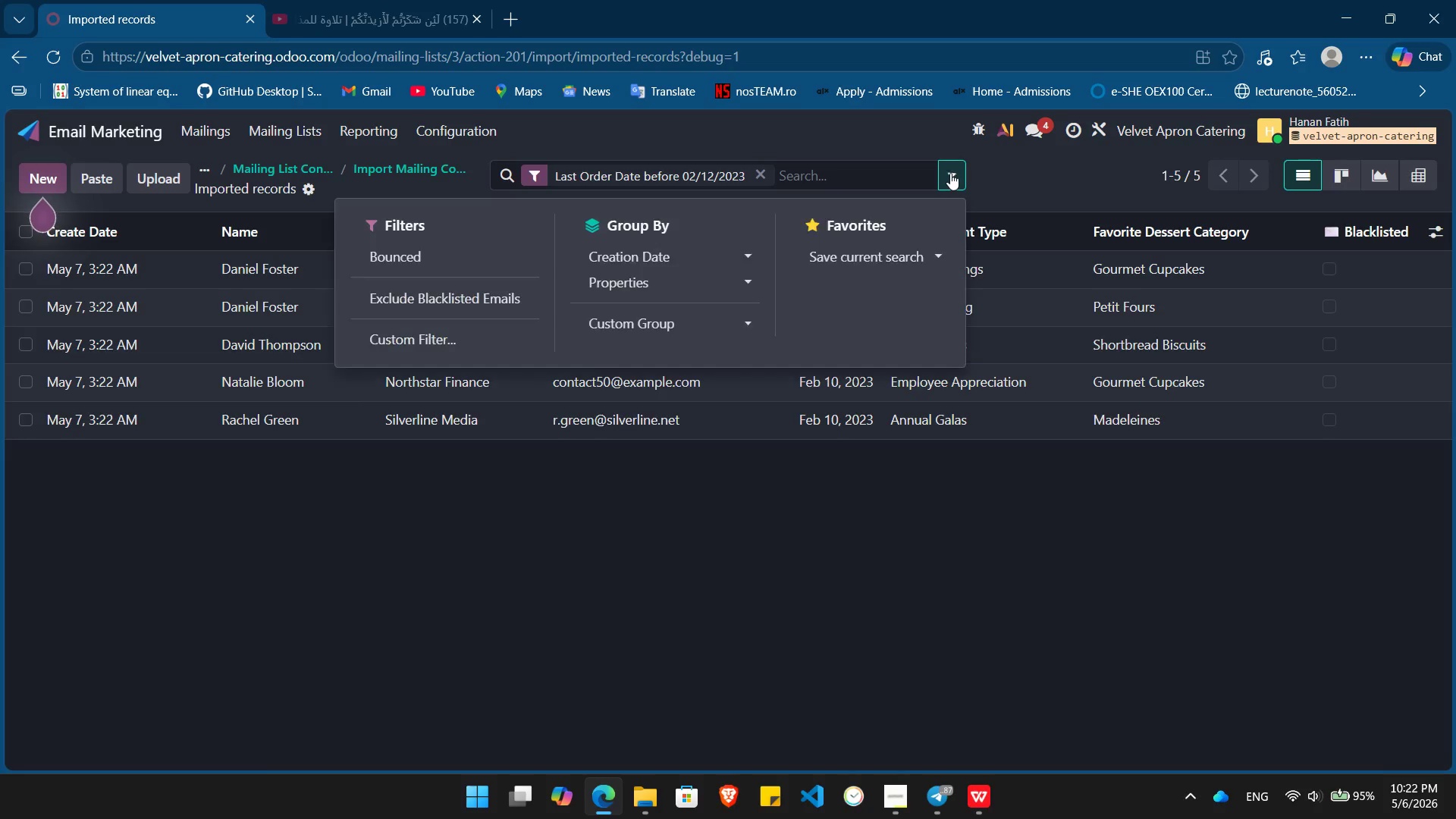 
left_click([900, 256])
 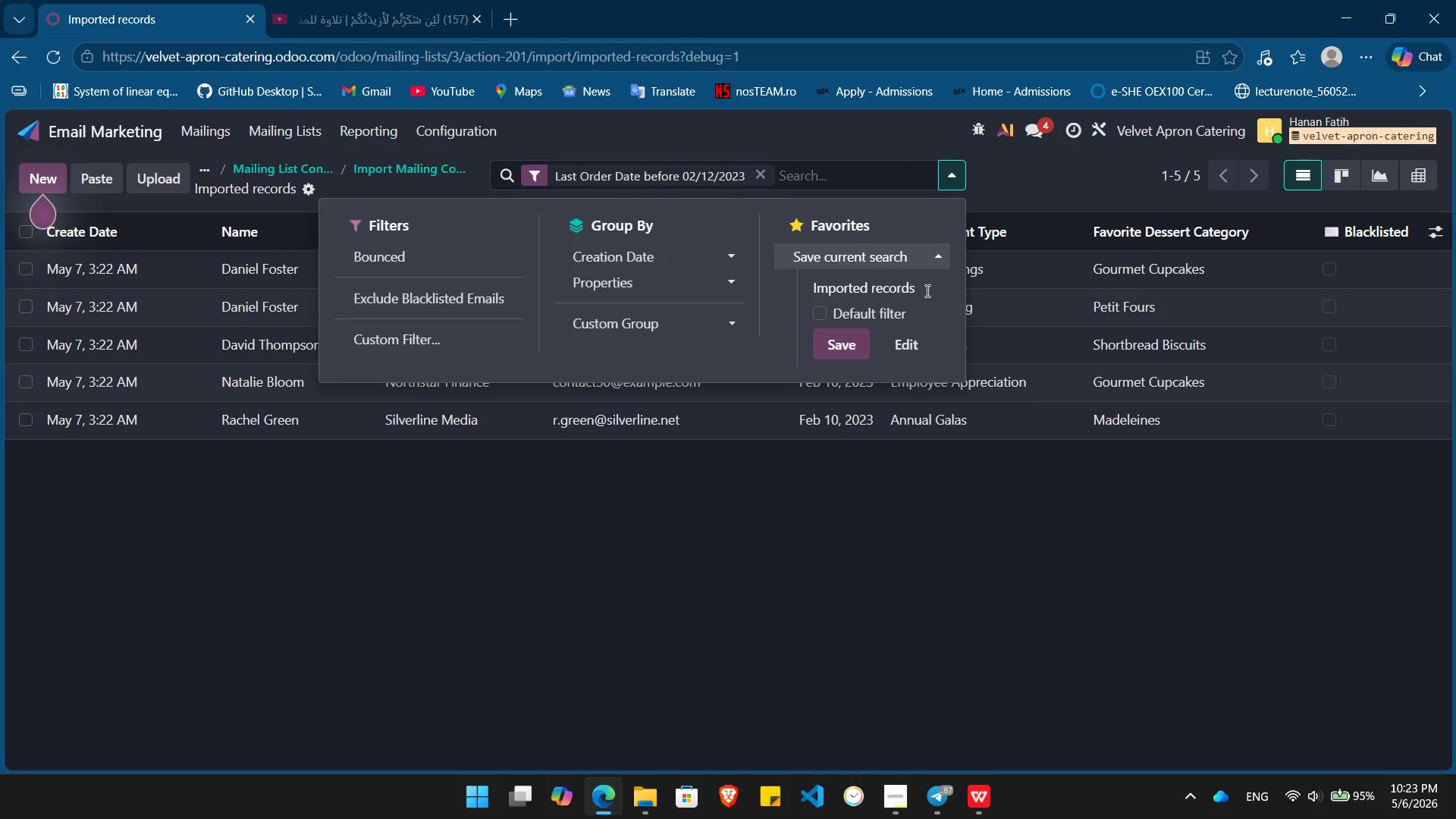 
left_click_drag(start_coordinate=[926, 290], to_coordinate=[808, 287])
 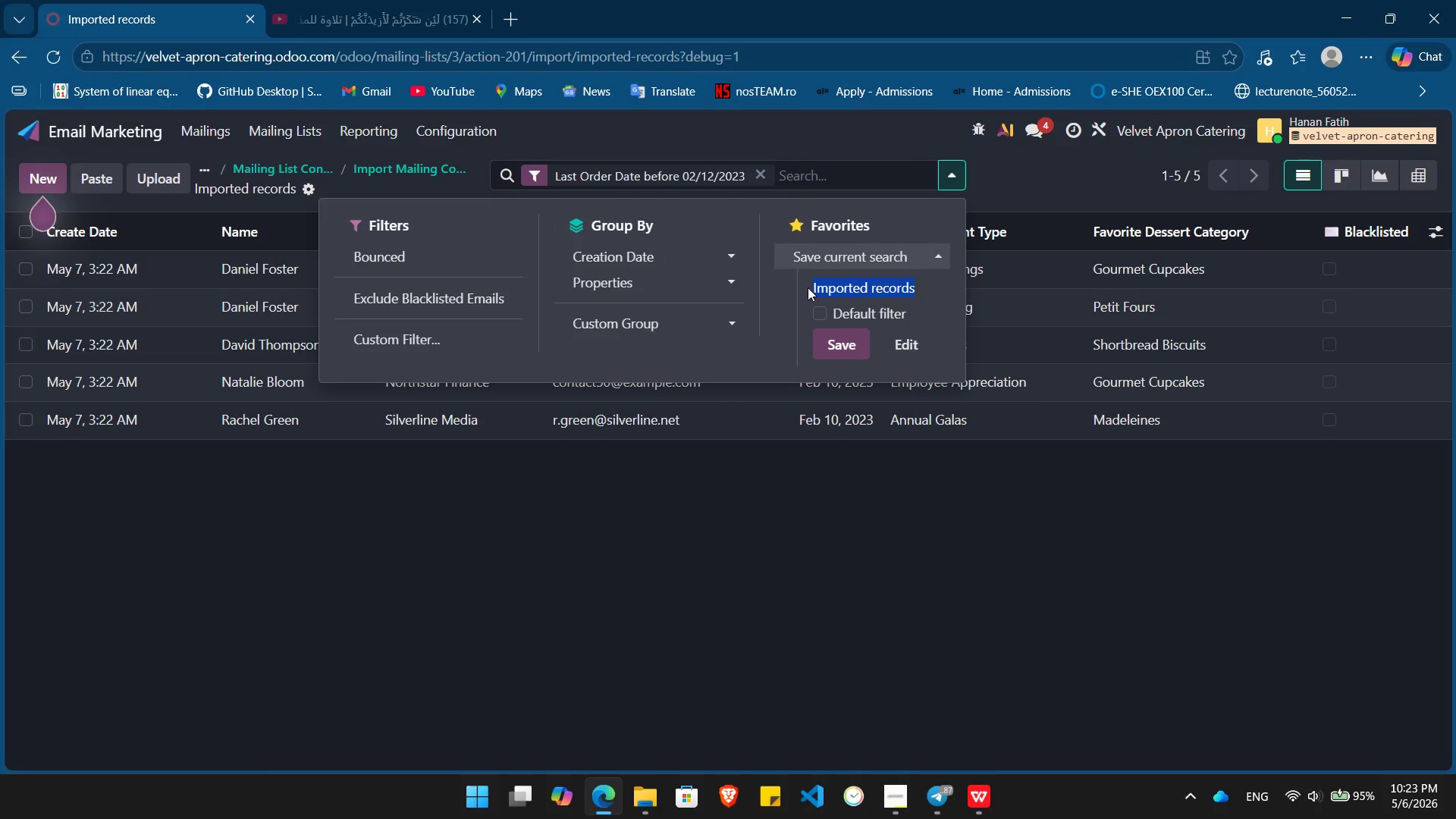 
key(Control+V)
 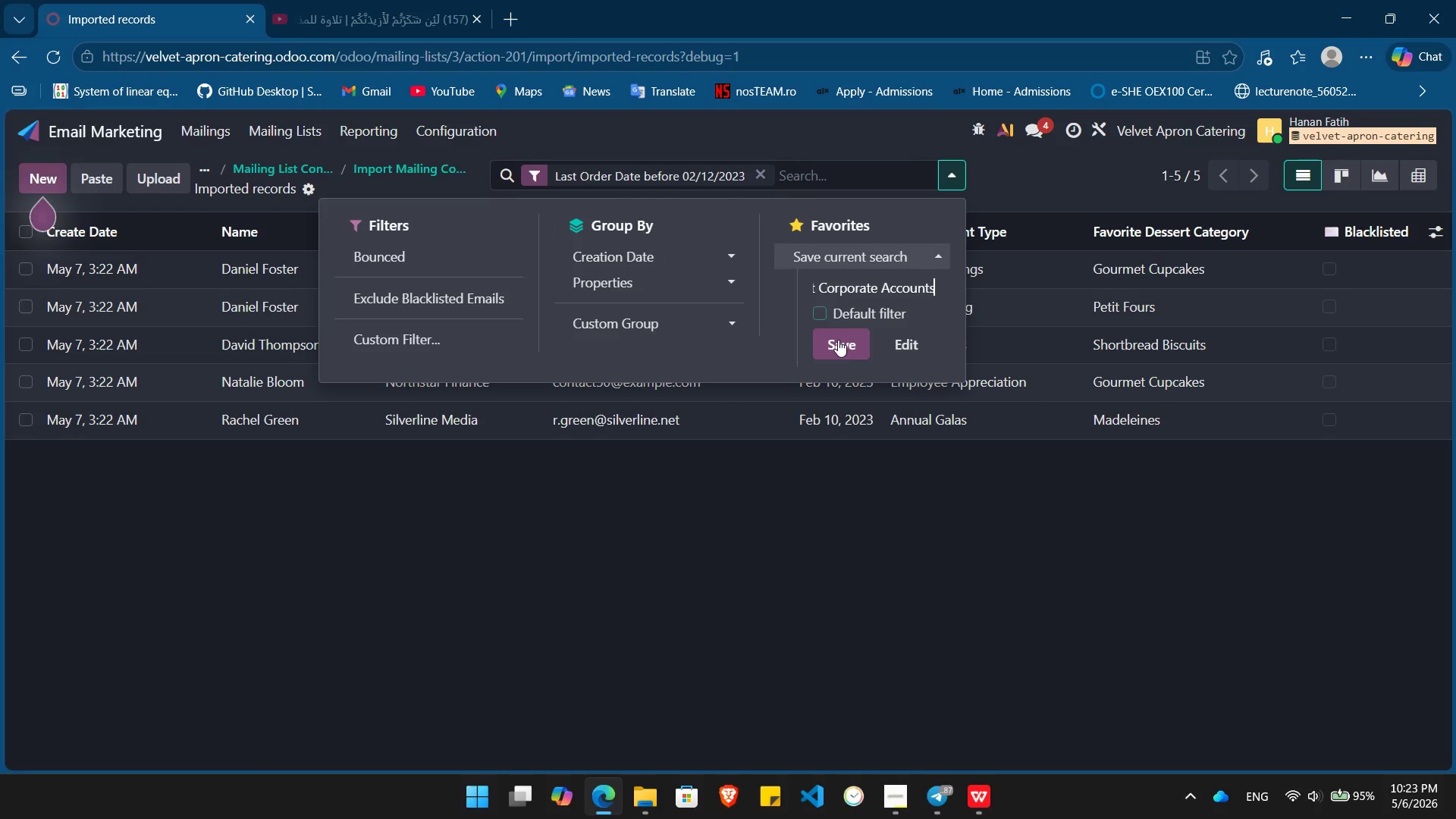 
left_click([840, 344])
 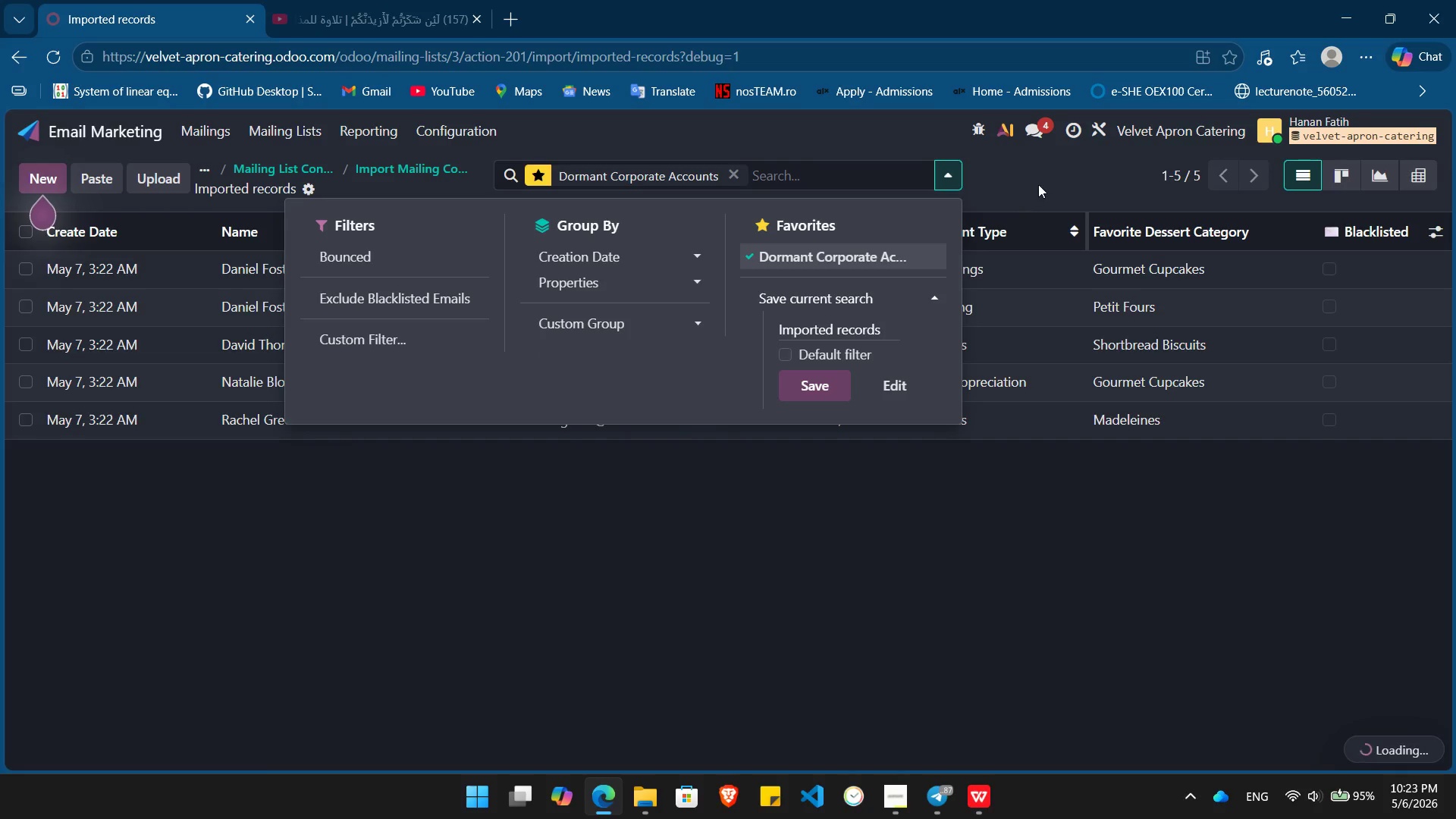 
left_click([1041, 182])
 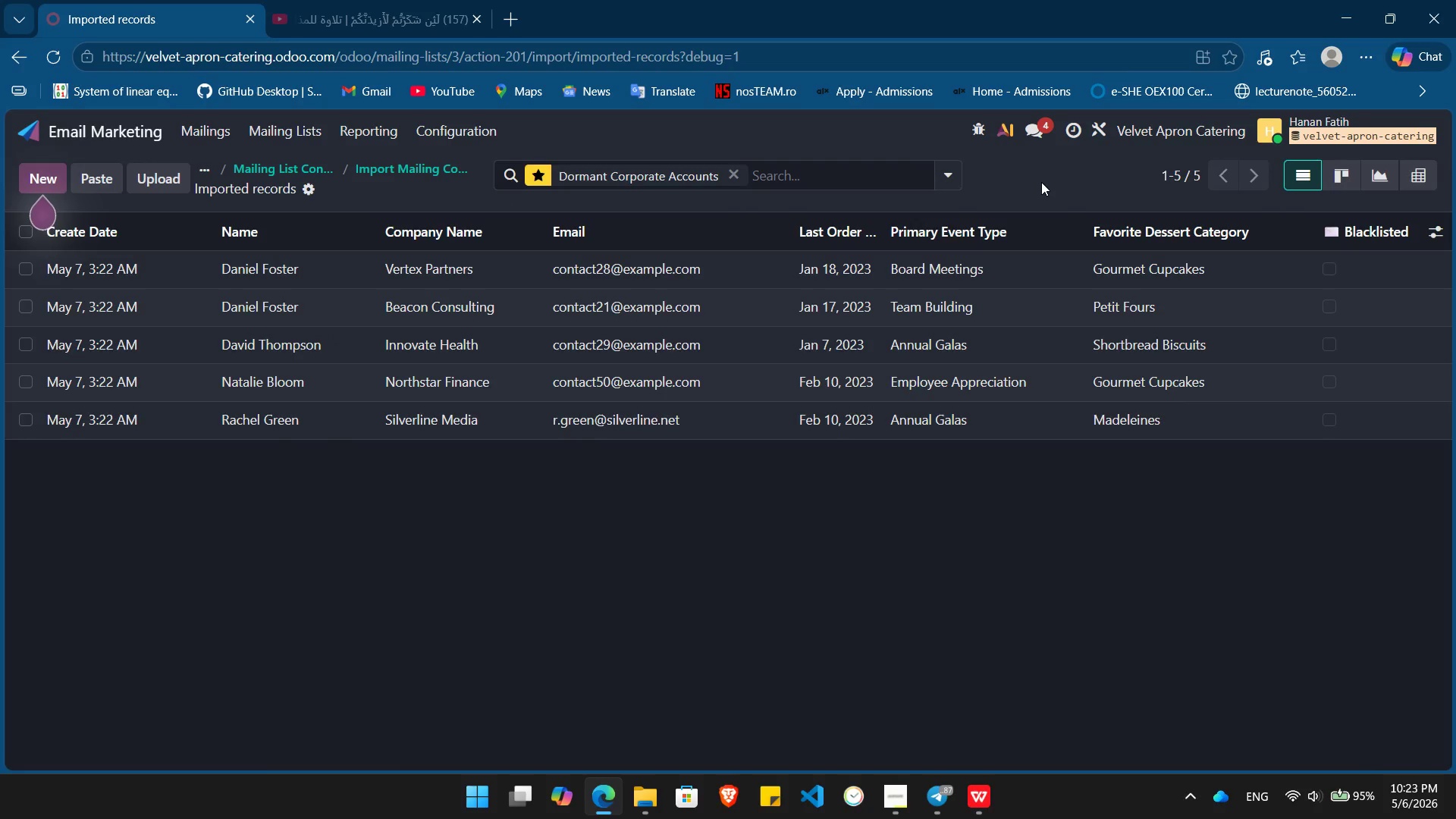 
key(PrintScreen)
 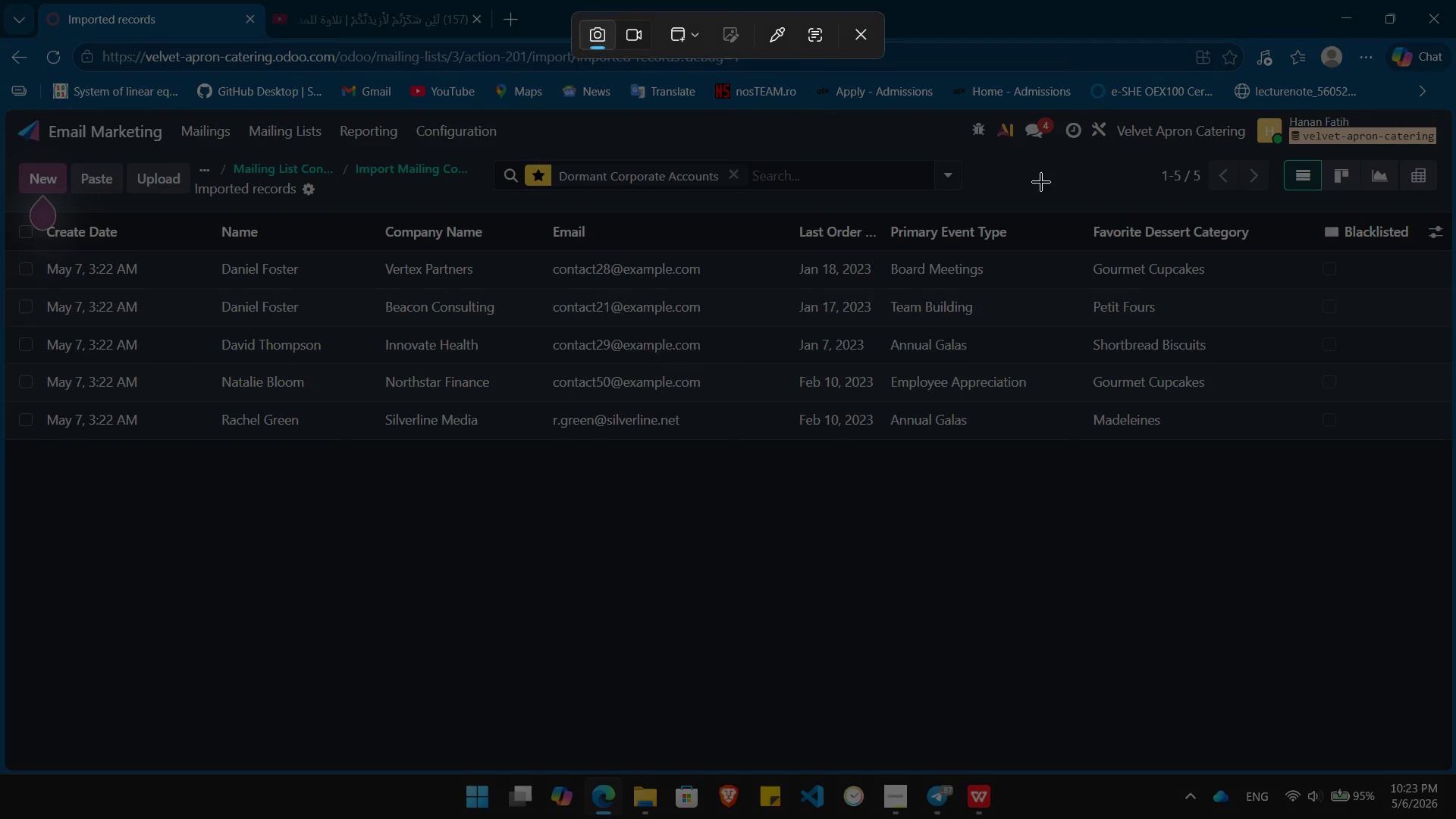 
left_click([1041, 182])
 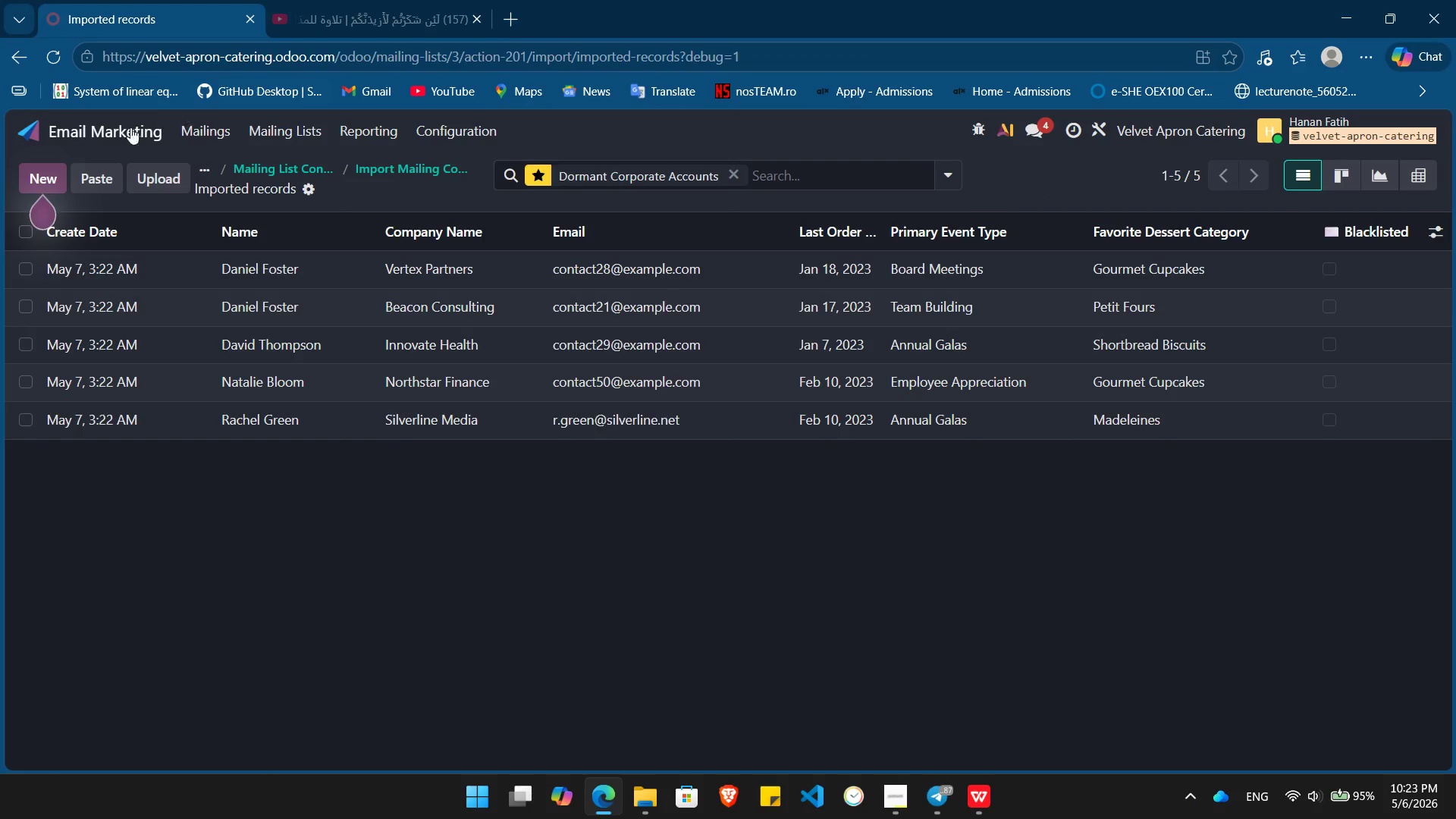 
left_click([101, 132])
 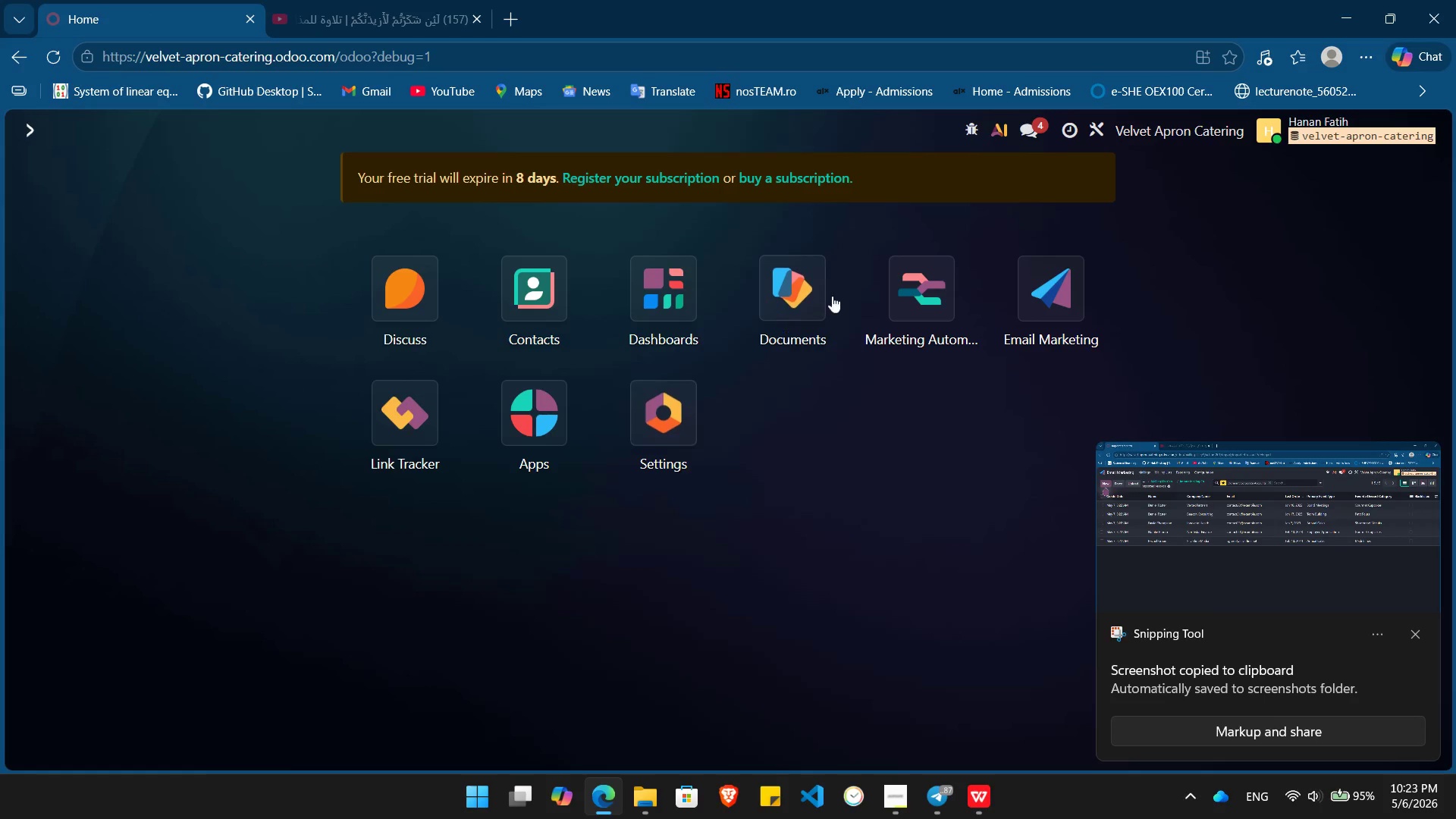 
left_click([913, 291])
 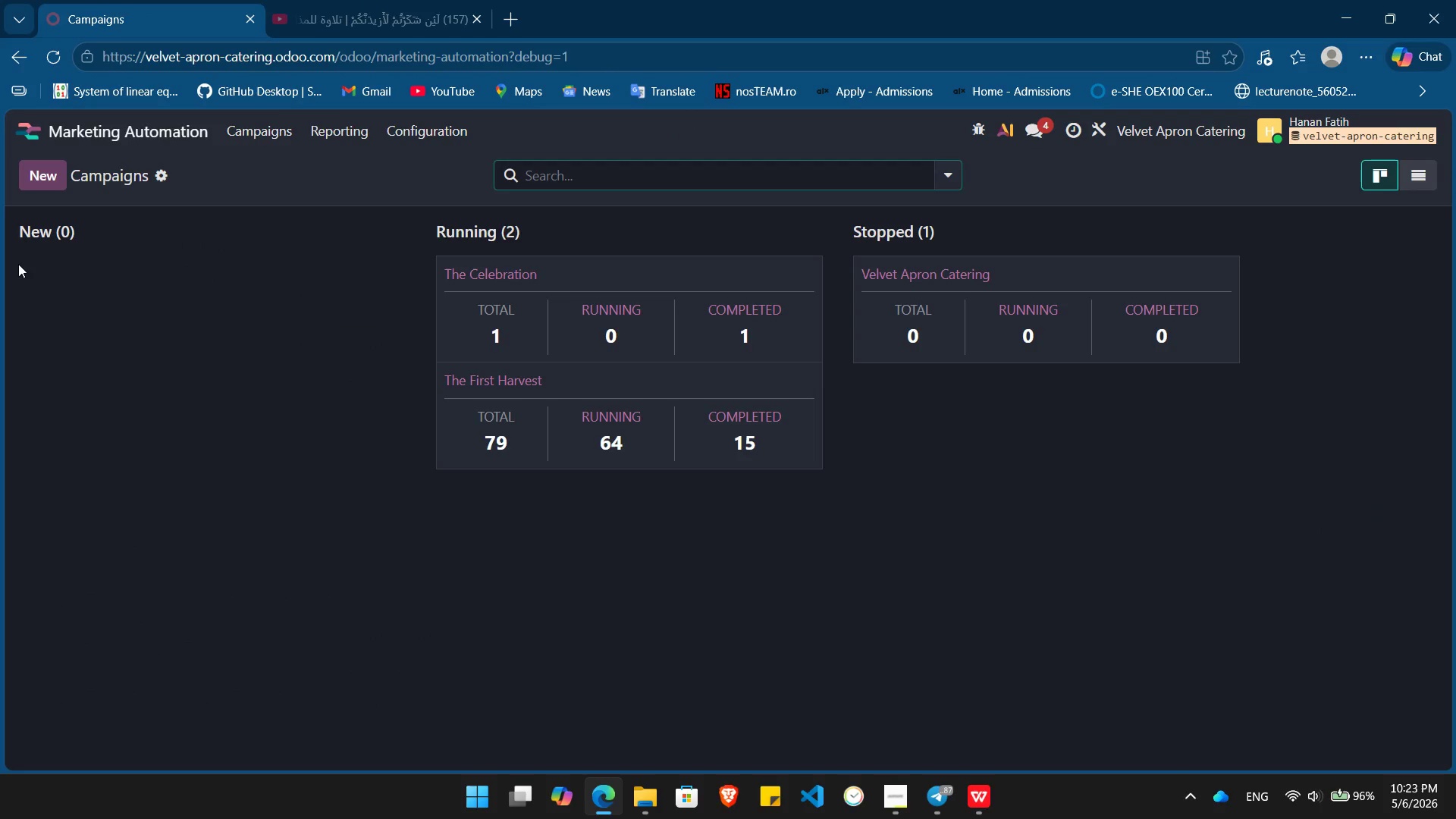 
left_click([30, 172])
 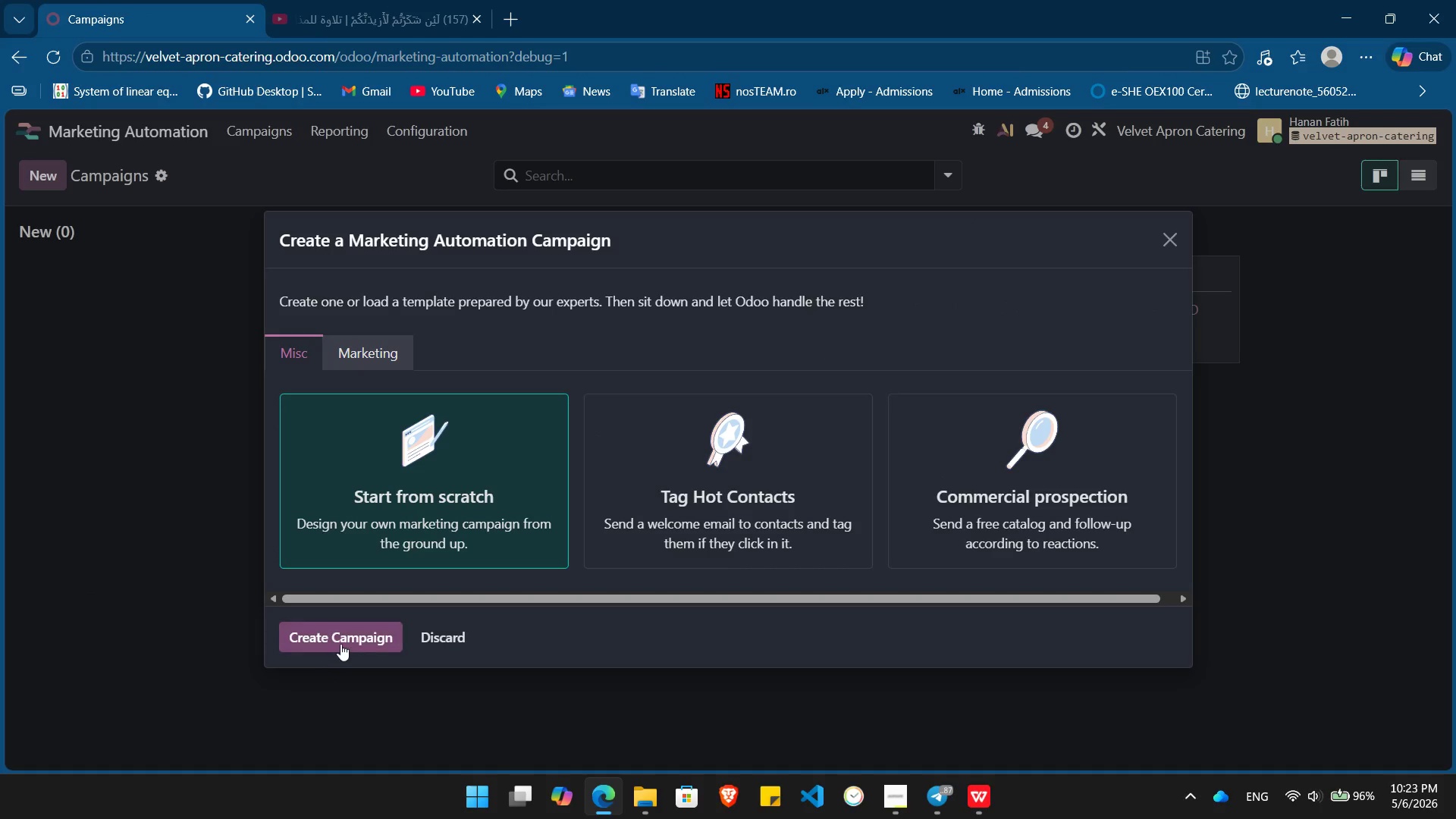 
left_click([340, 642])
 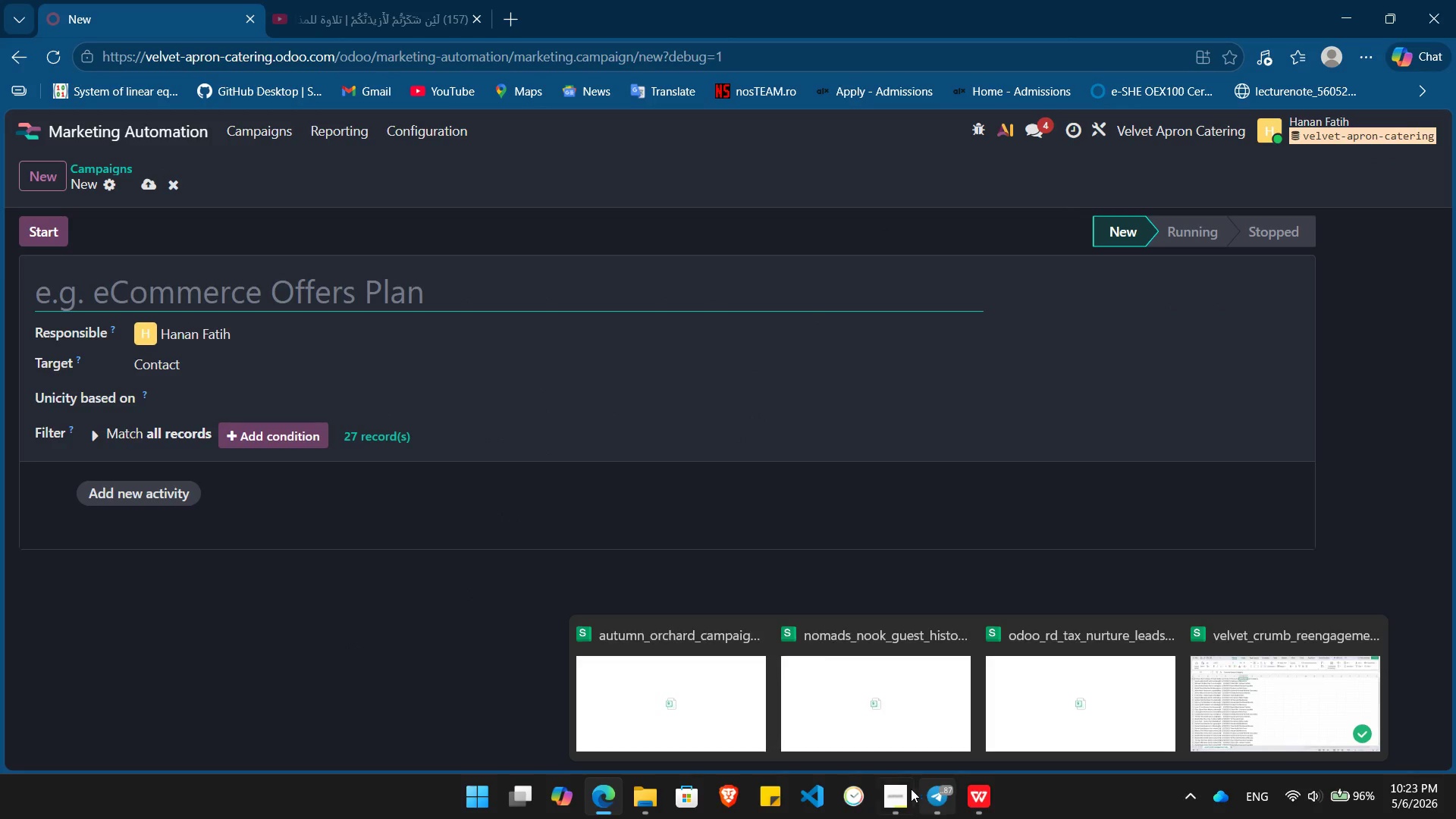 
left_click([897, 797])